 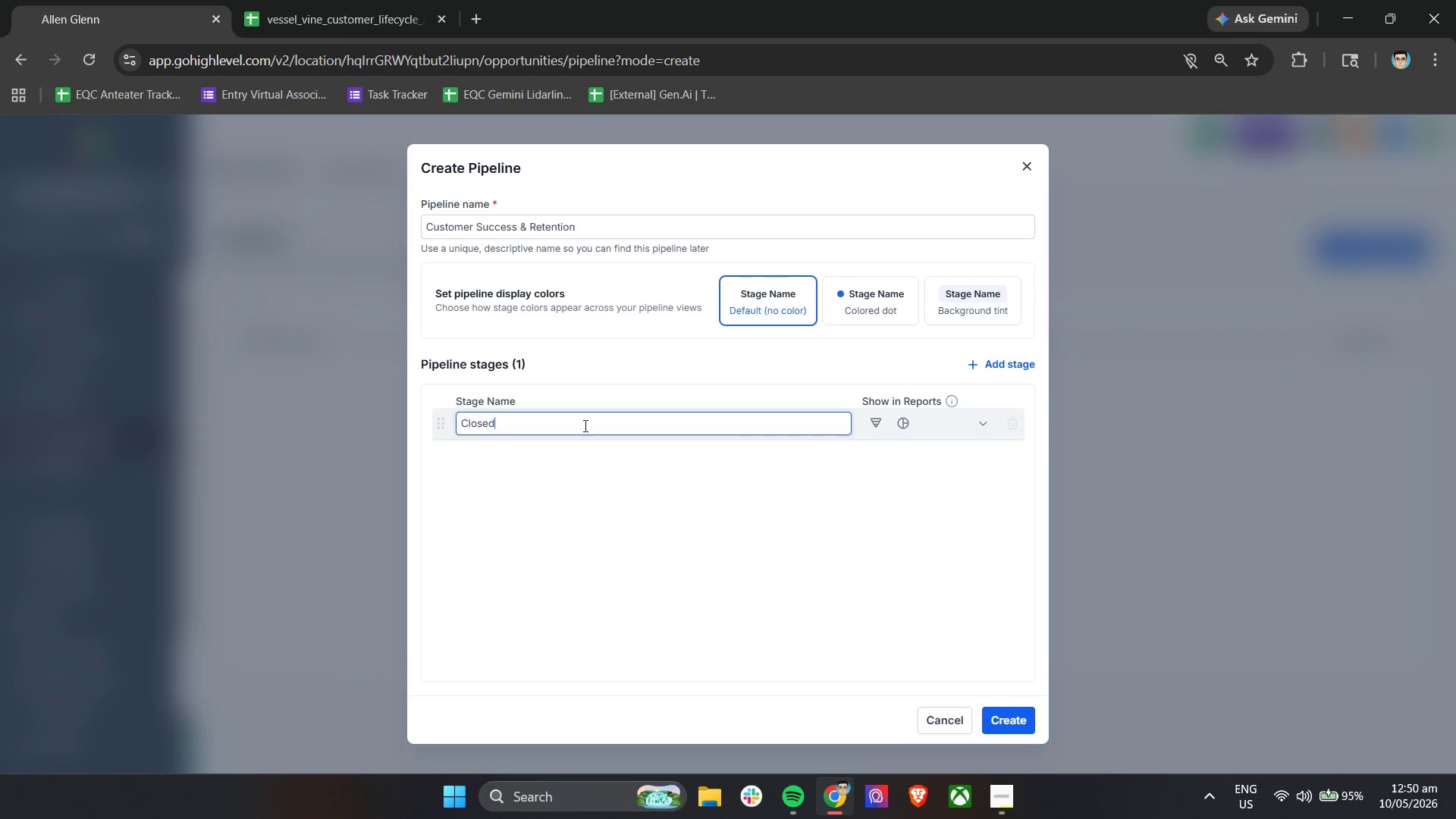 
triple_click([584, 425])
 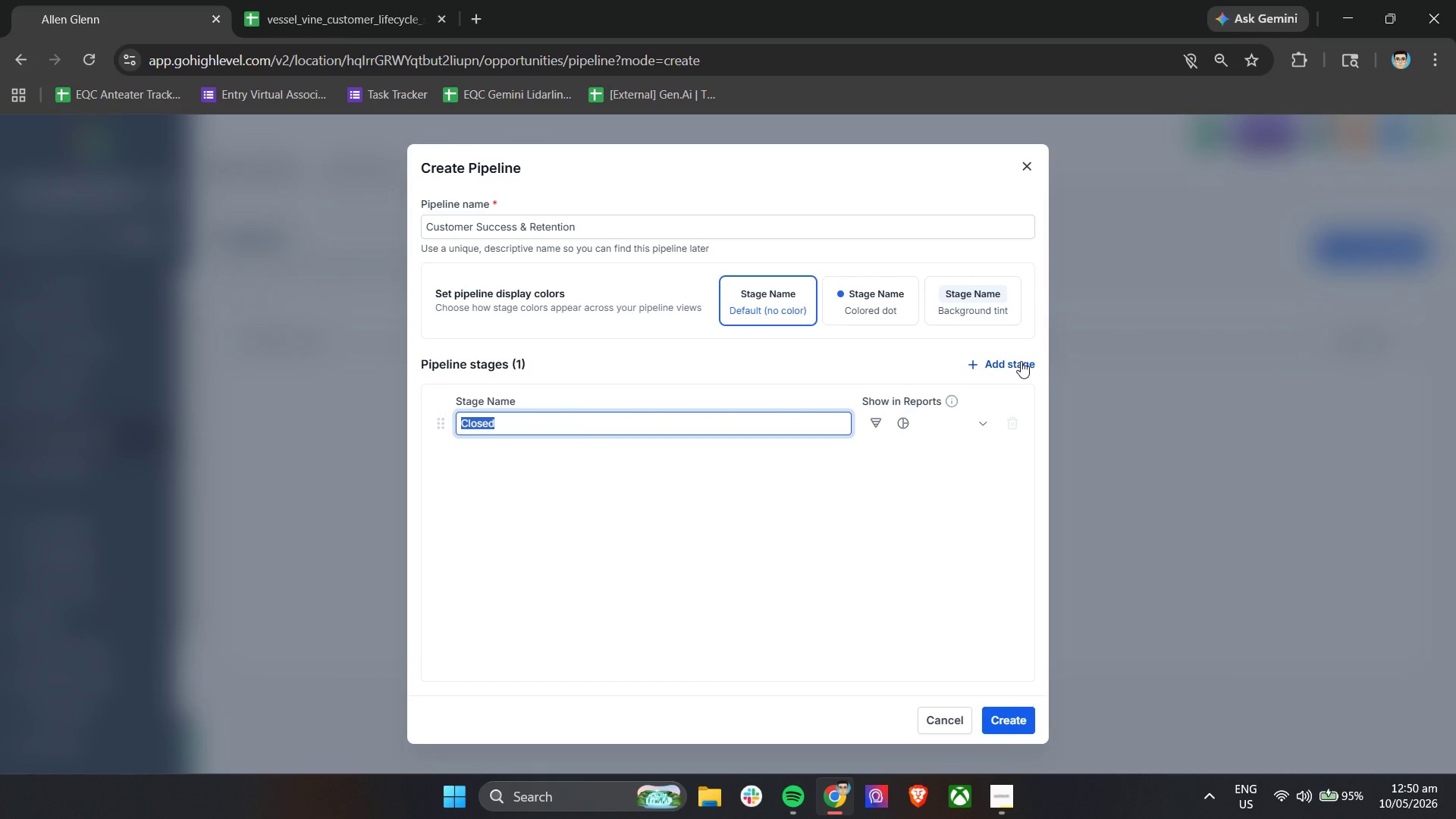 
type(Order Placed)
 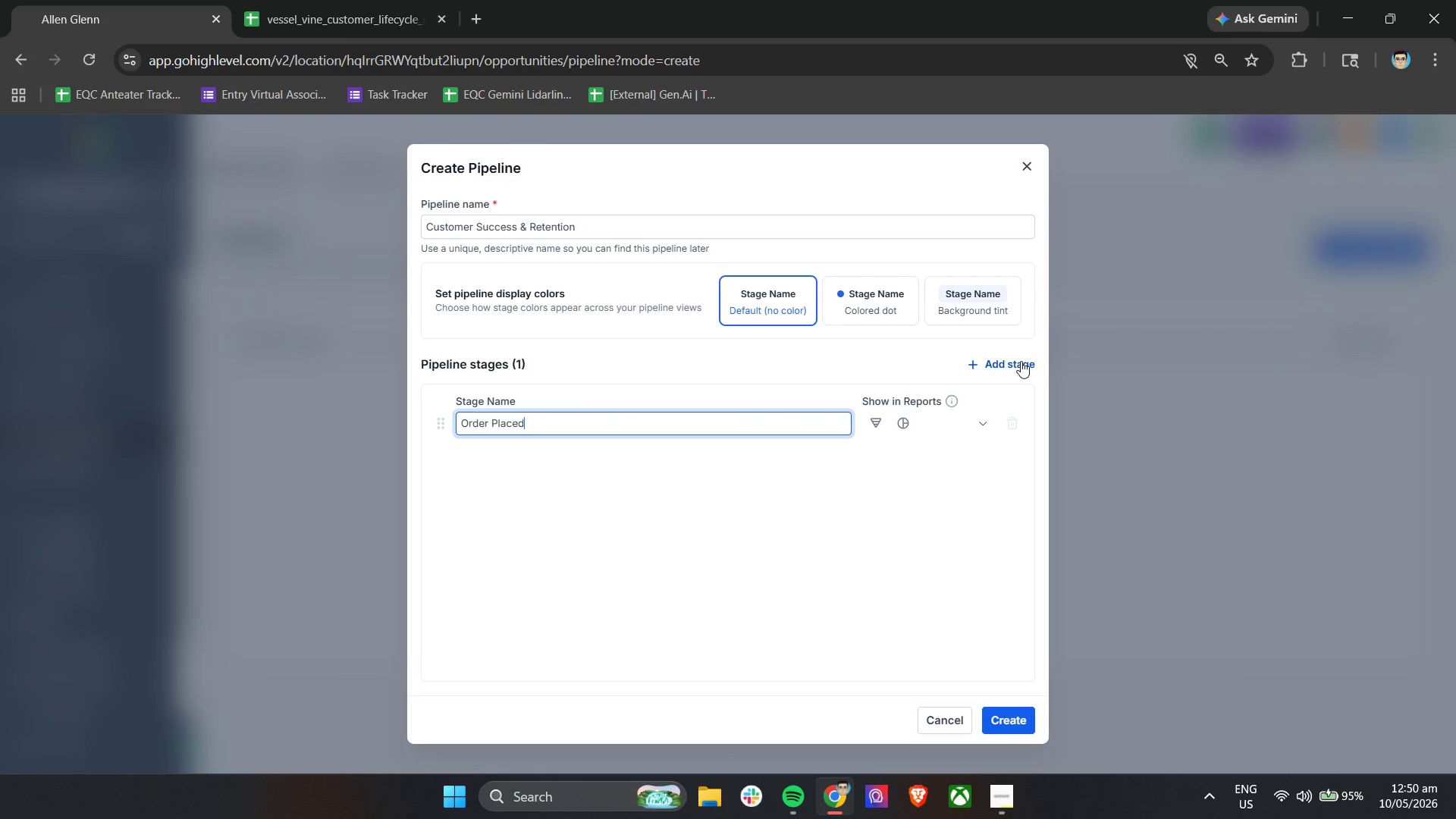 
left_click([1021, 361])
 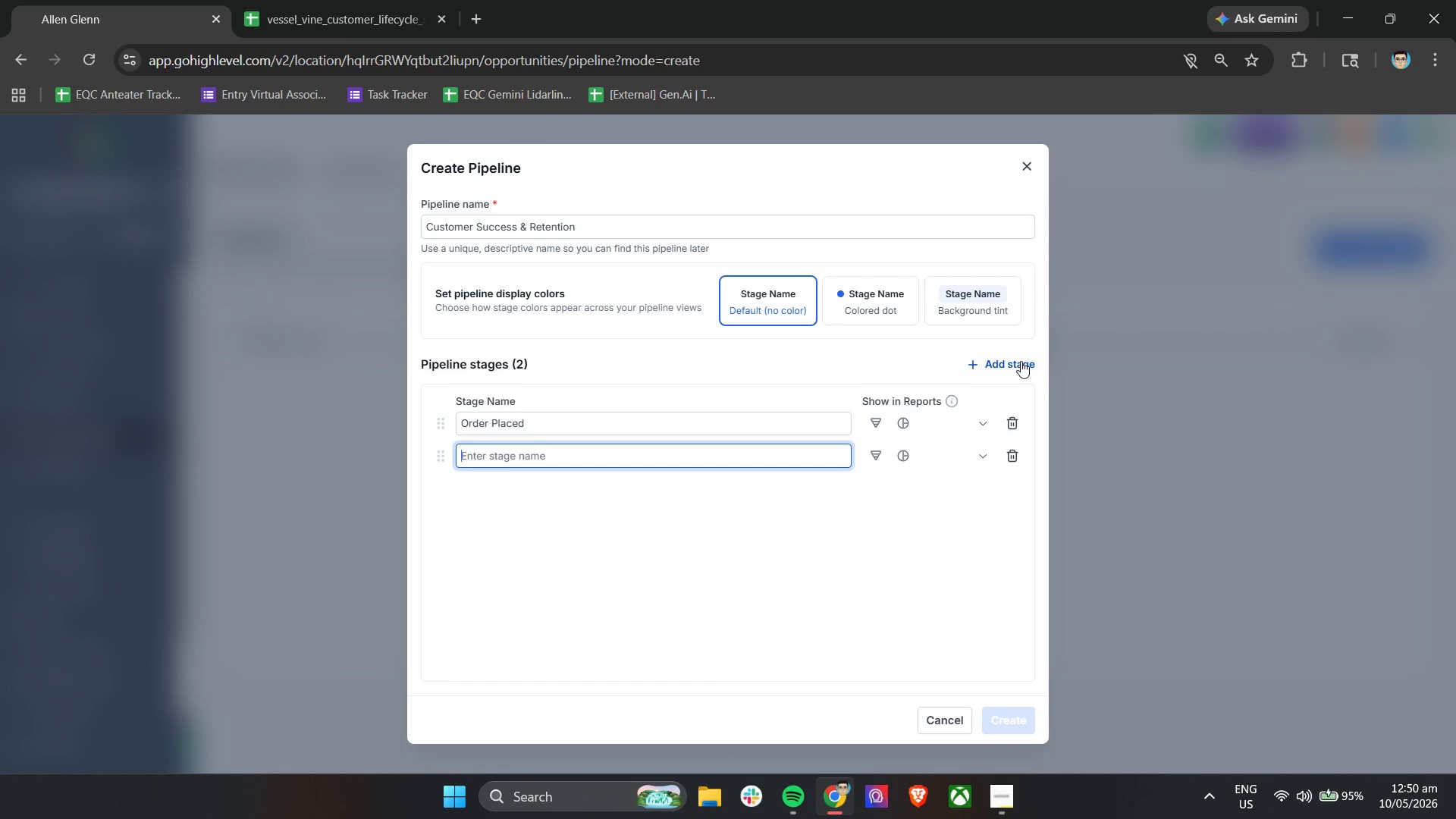 
type(Unboxinge)
key(Backspace)
type( Feed B)
key(Backspace)
key(Backspace)
type(back)
 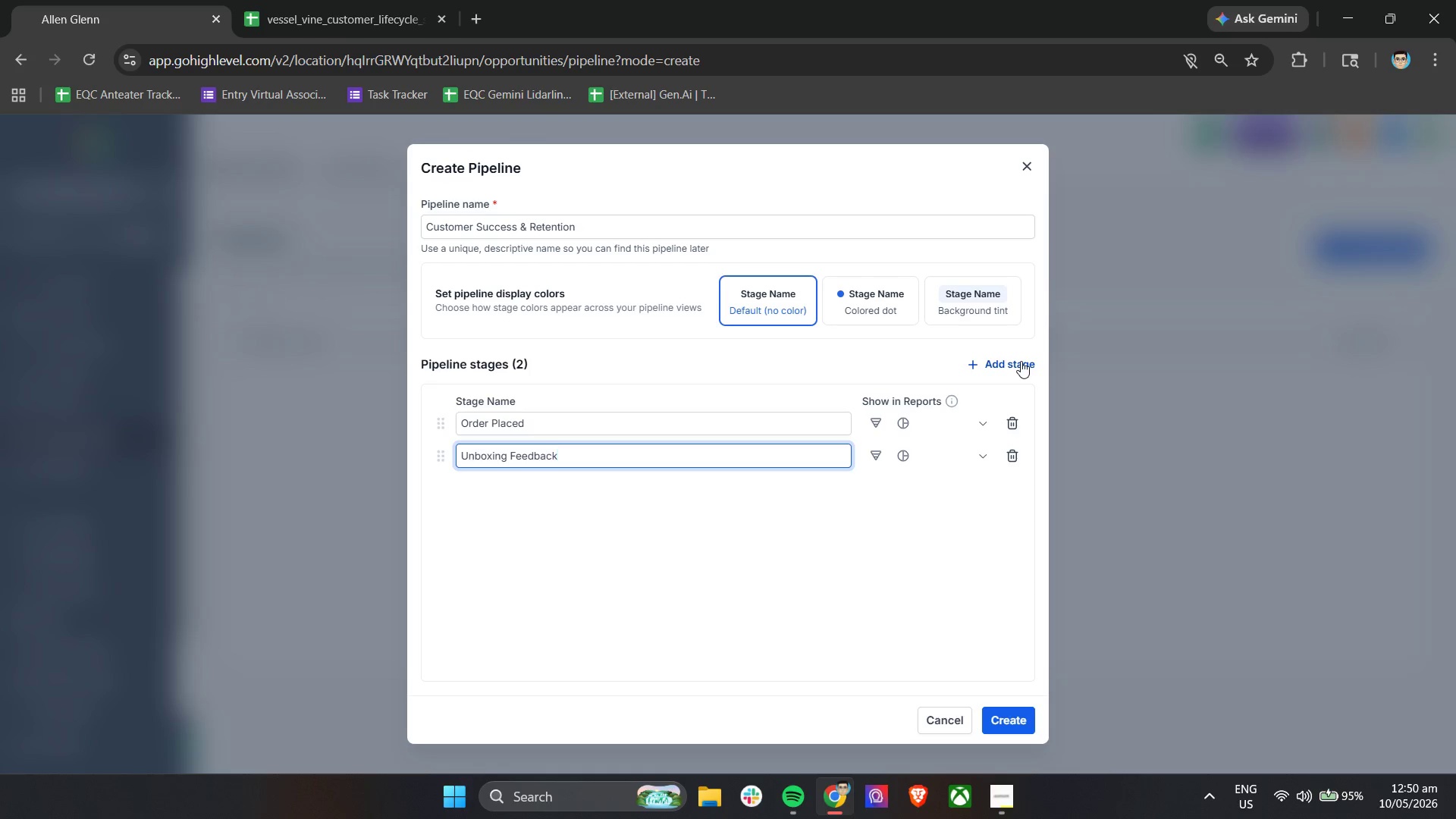 
left_click([1021, 361])
 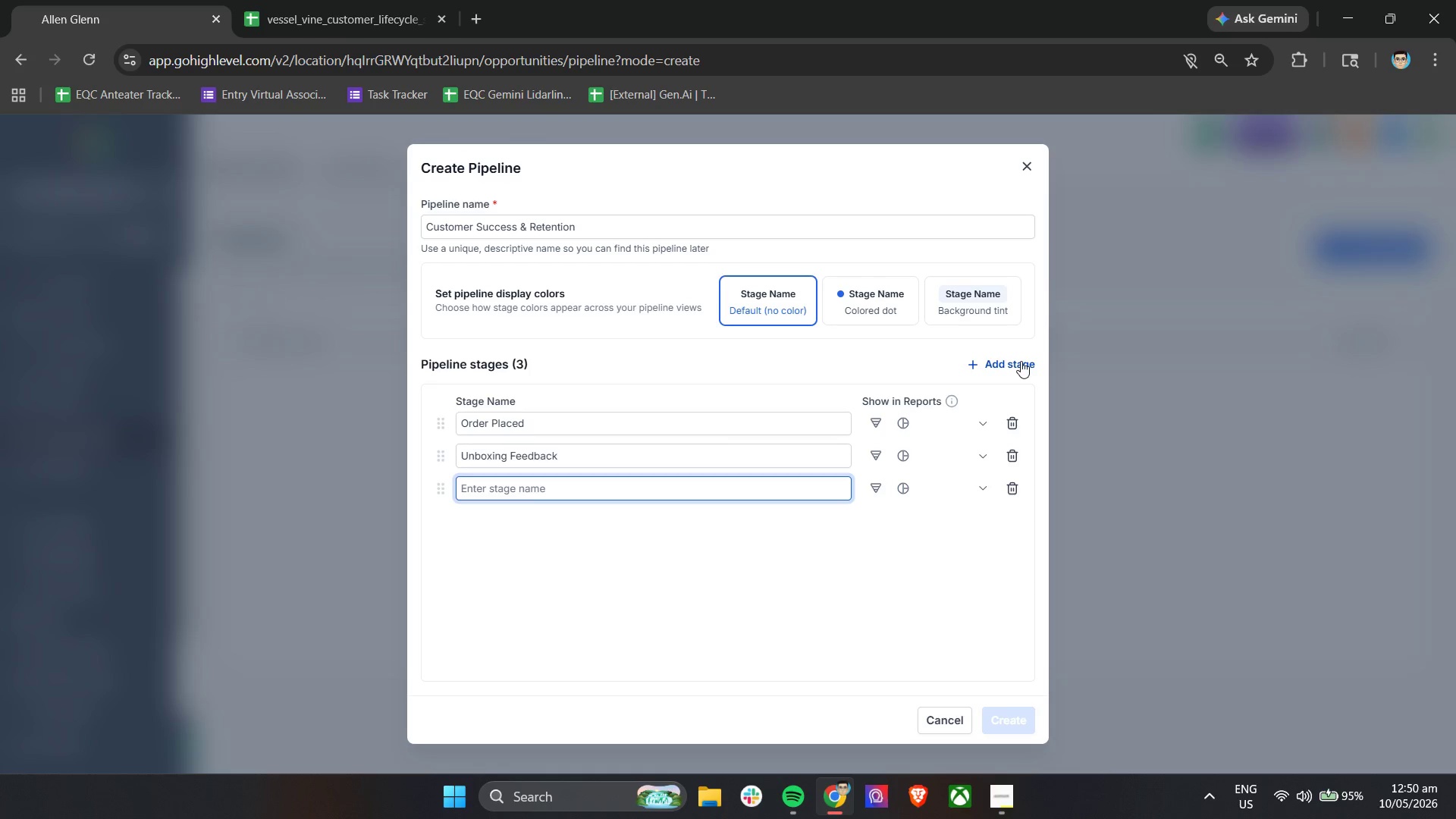 
type(Care Education)
 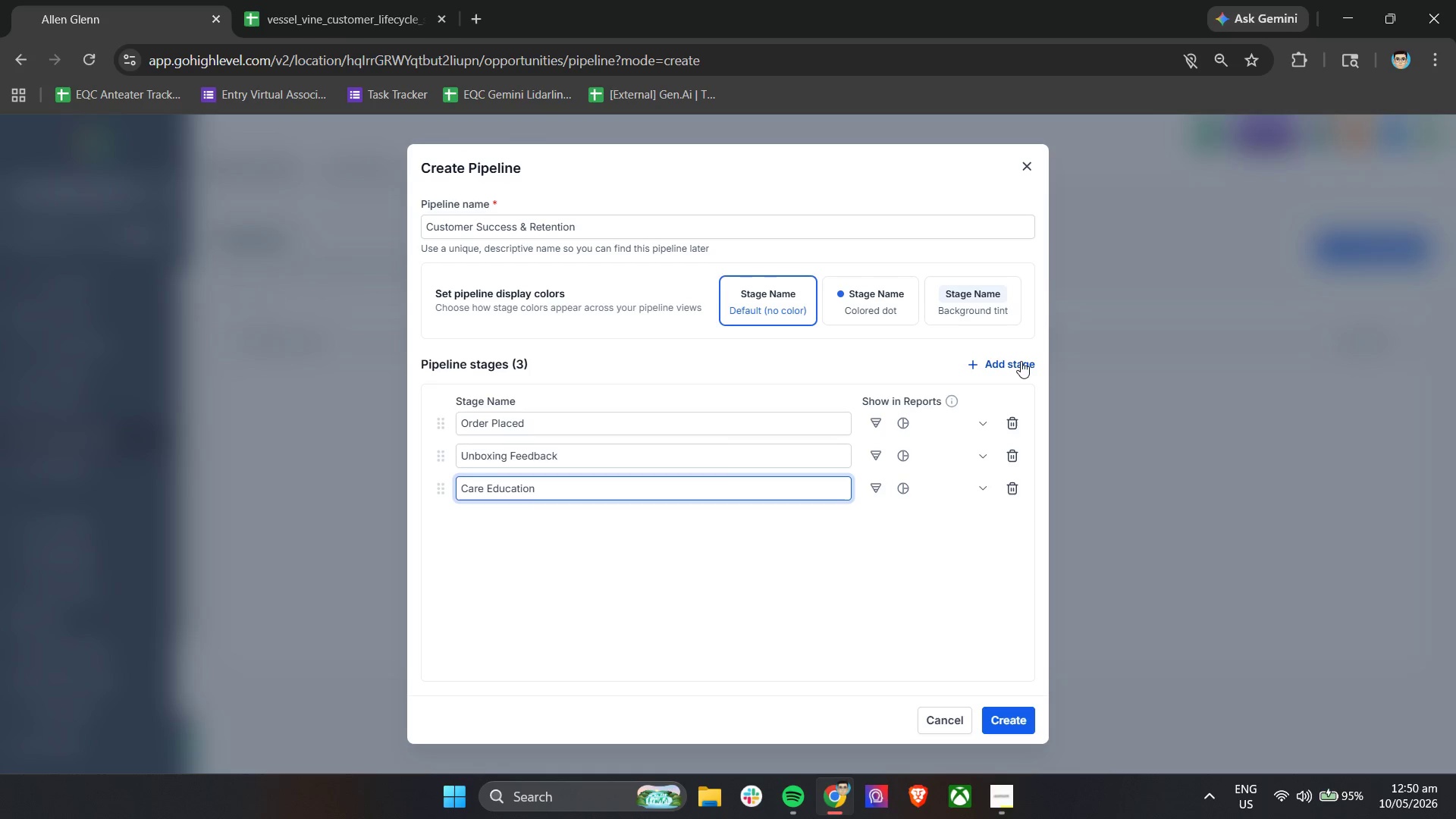 
left_click([1021, 361])
 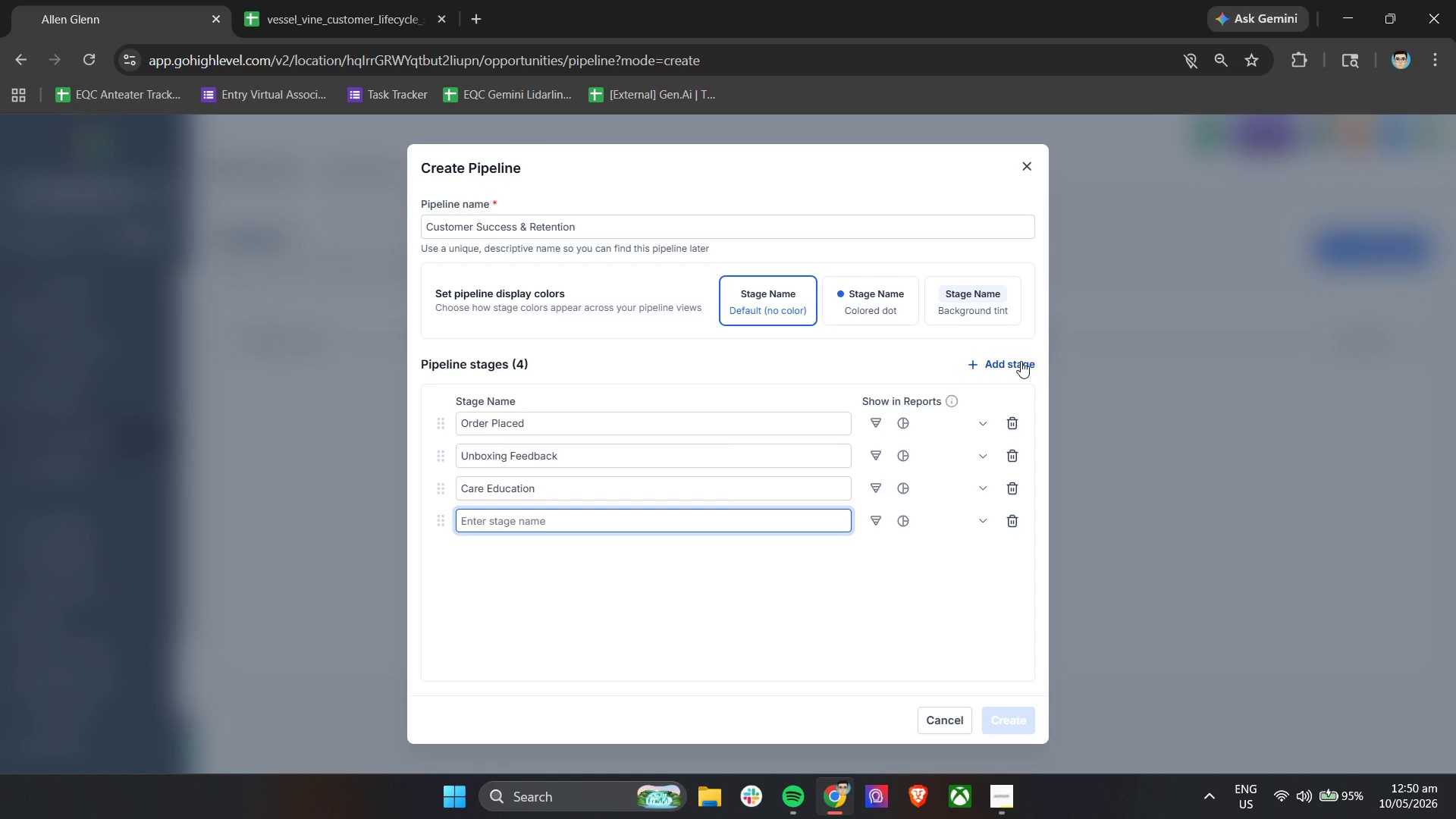 
type(Loyalty Meb)
key(Backspace)
type(mber)
 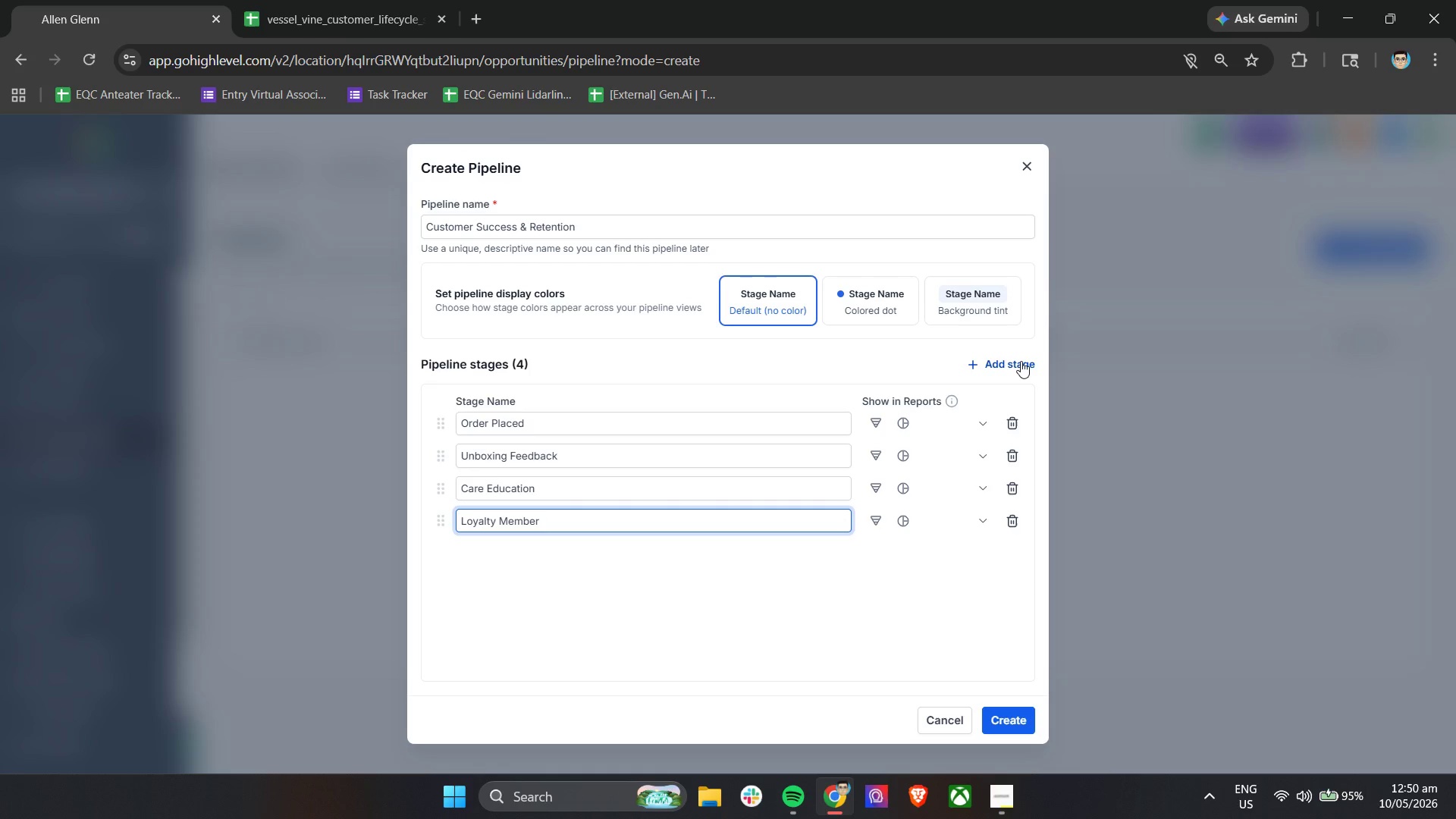 
left_click([1021, 361])
 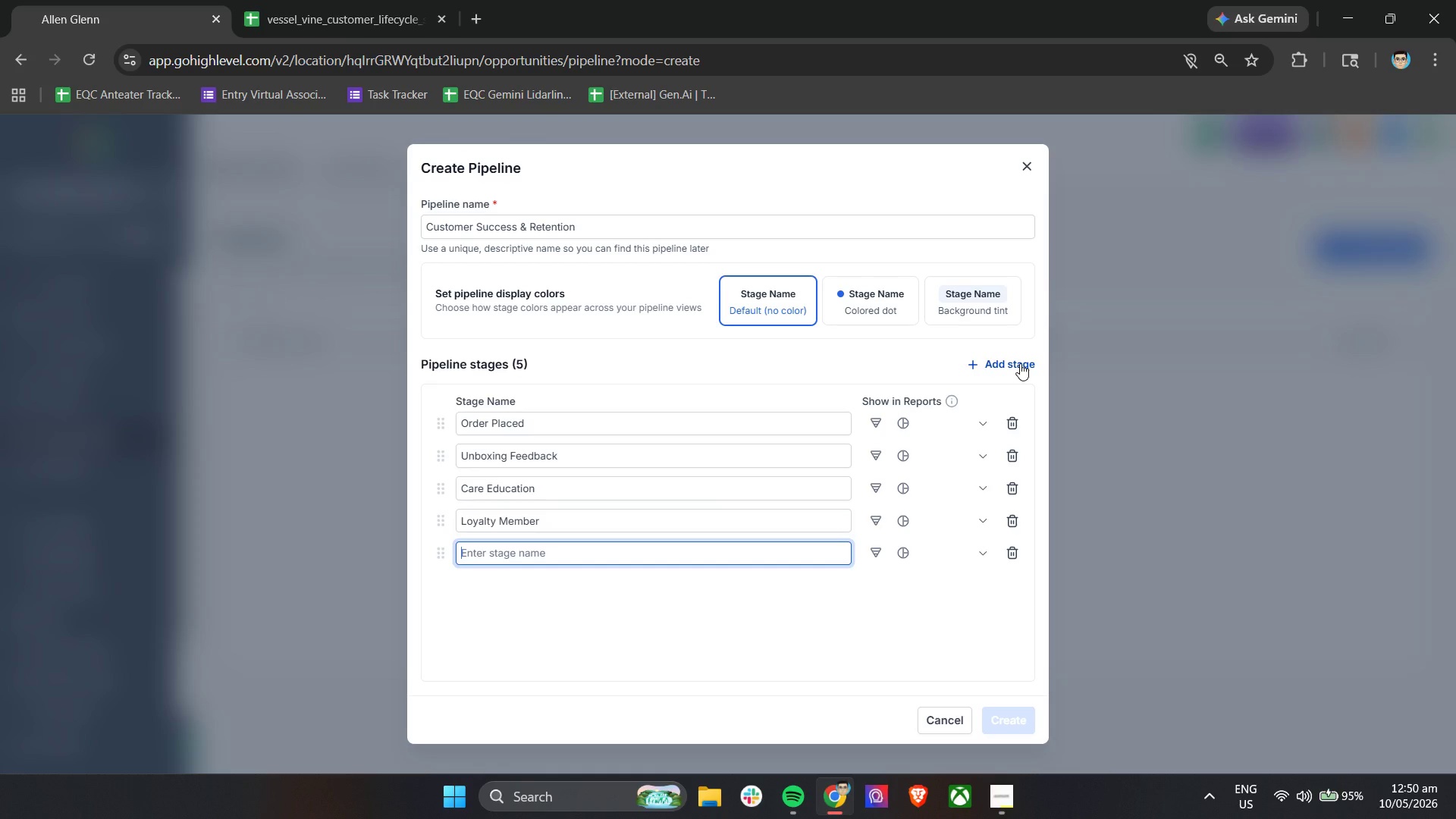 
type(Dormant/Win-back)
 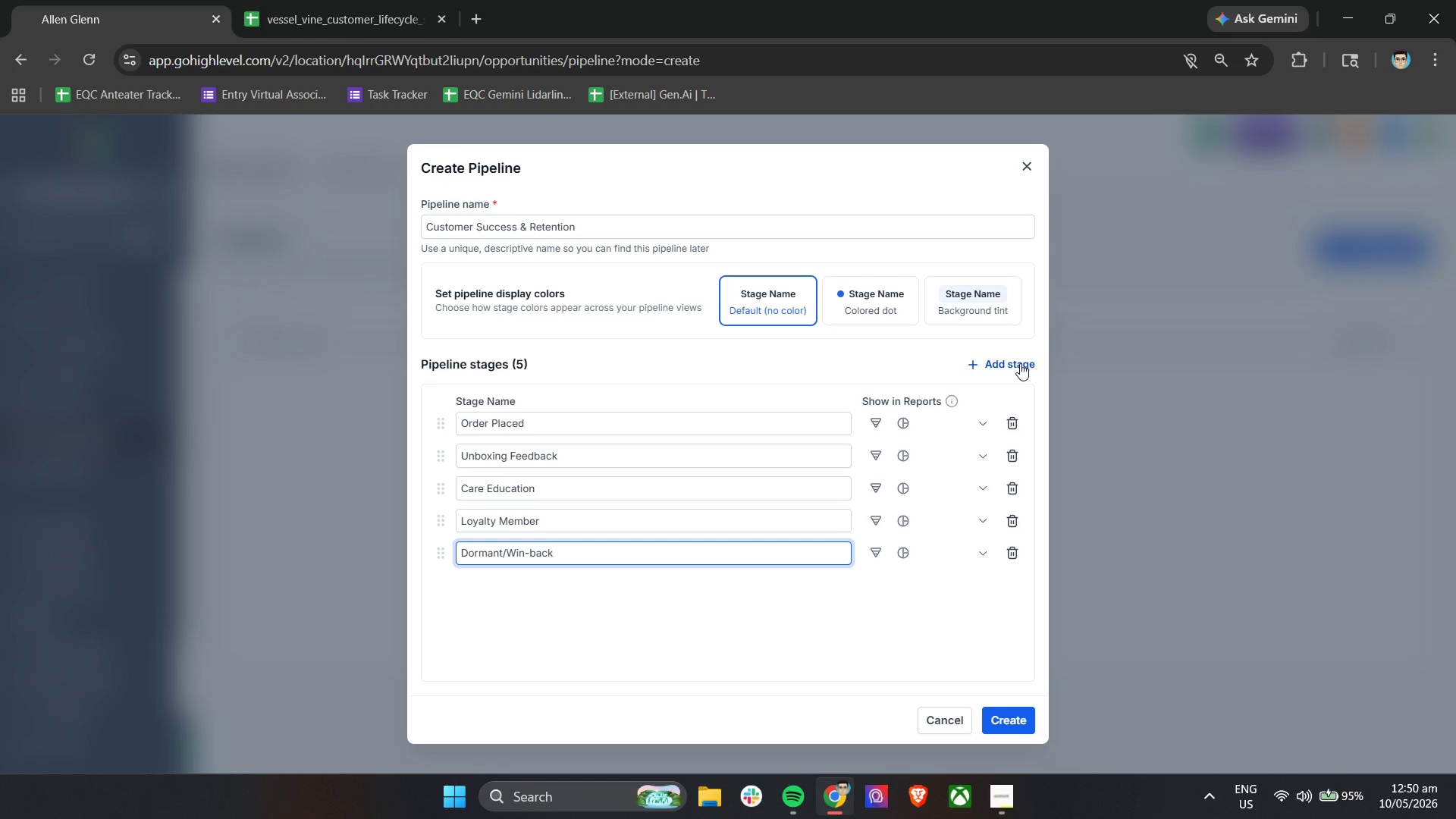 
left_click([1006, 717])
 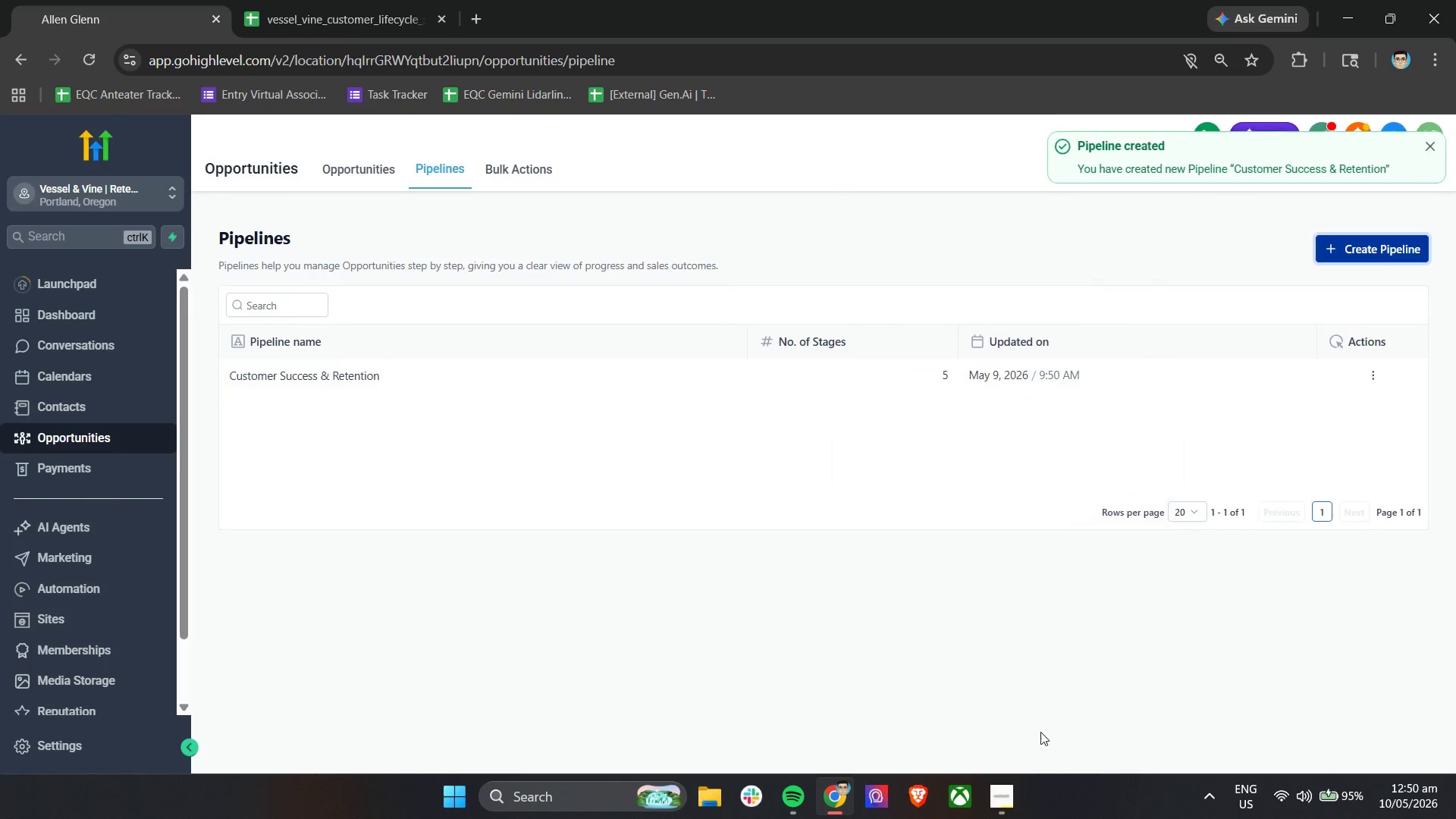 
left_click([996, 802])